 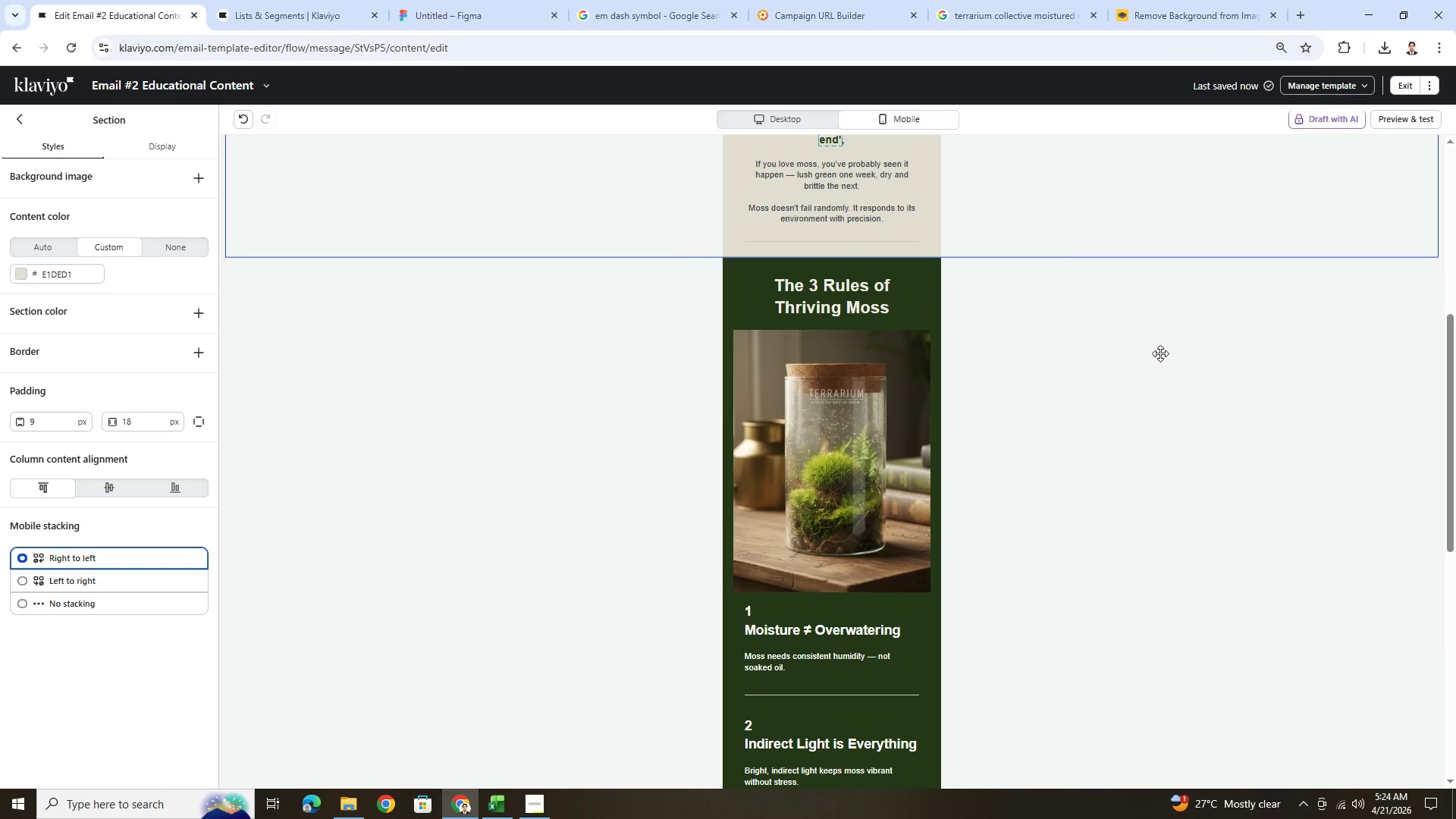 
scroll: coordinate [1156, 353], scroll_direction: up, amount: 8.0
 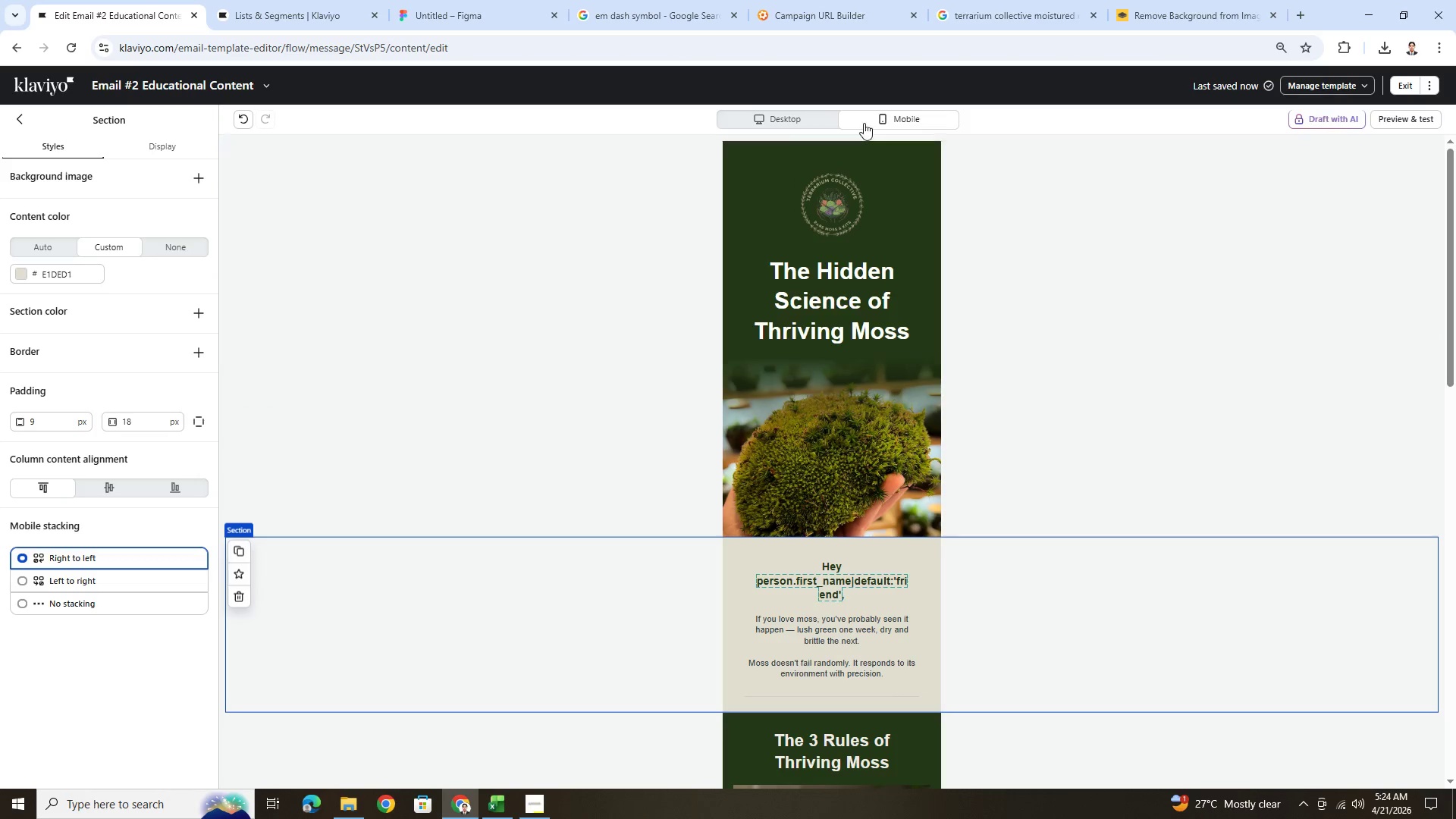 
left_click([824, 115])
 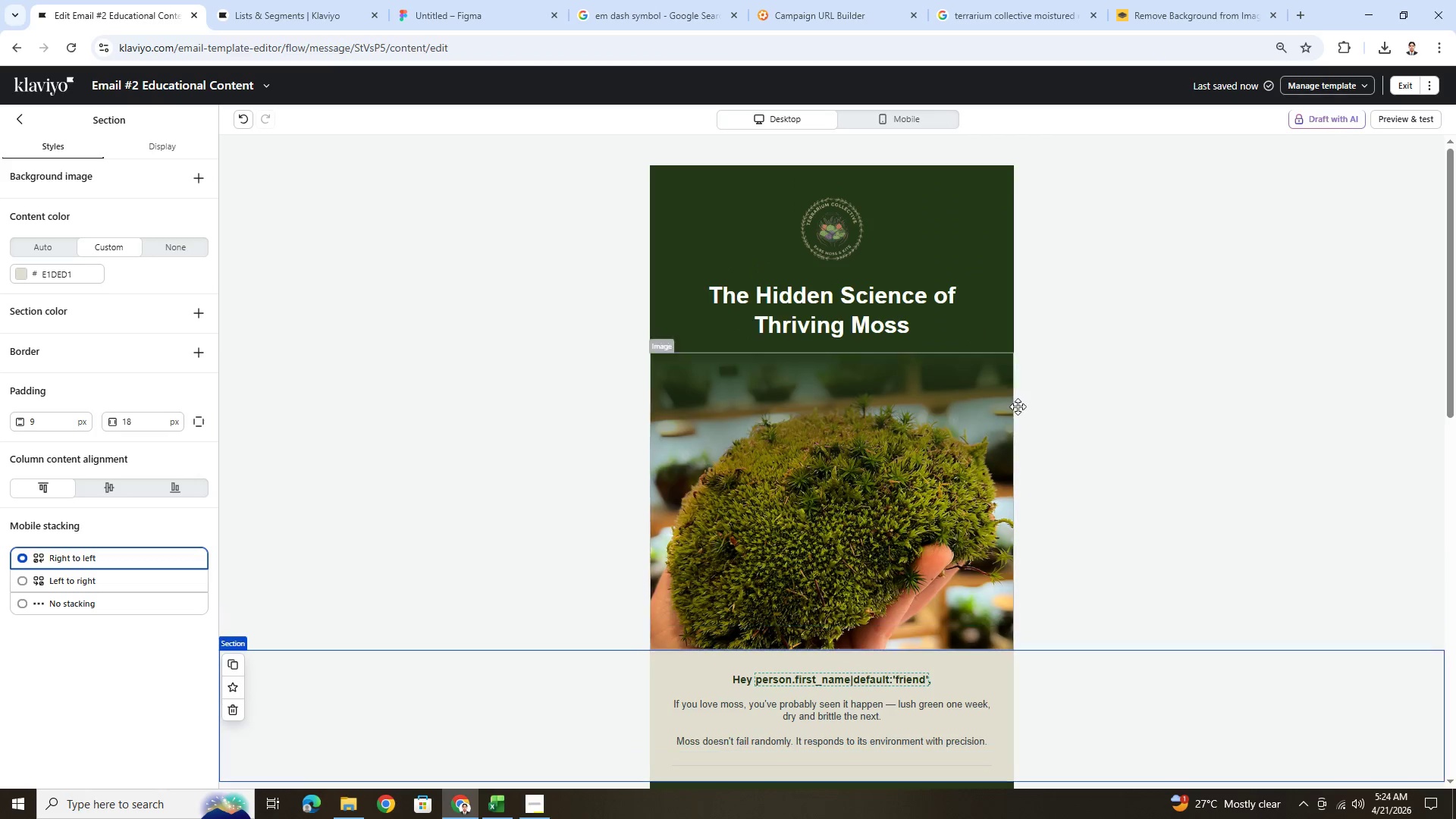 
scroll: coordinate [1033, 413], scroll_direction: down, amount: 10.0
 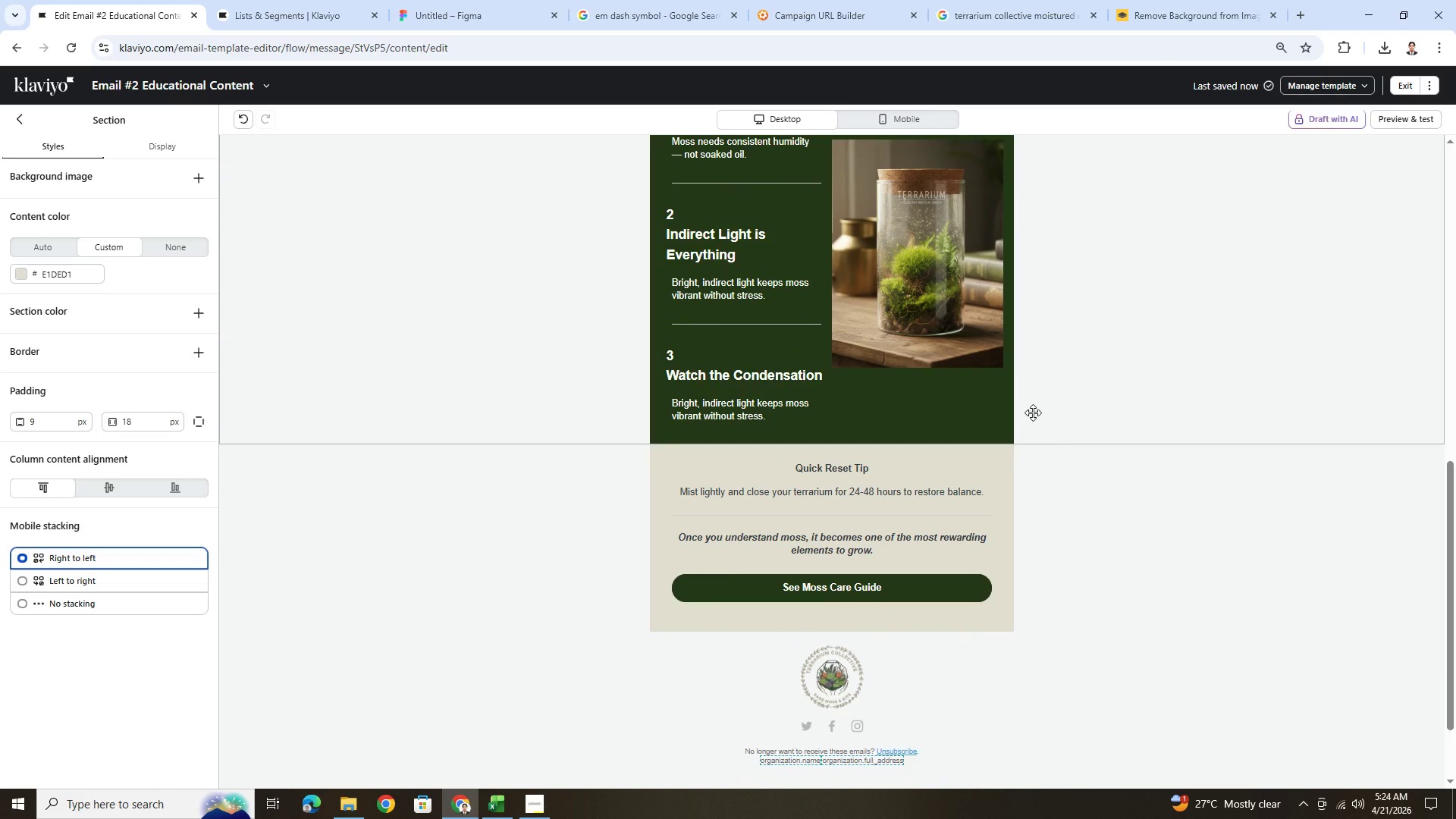 
wait(8.83)
 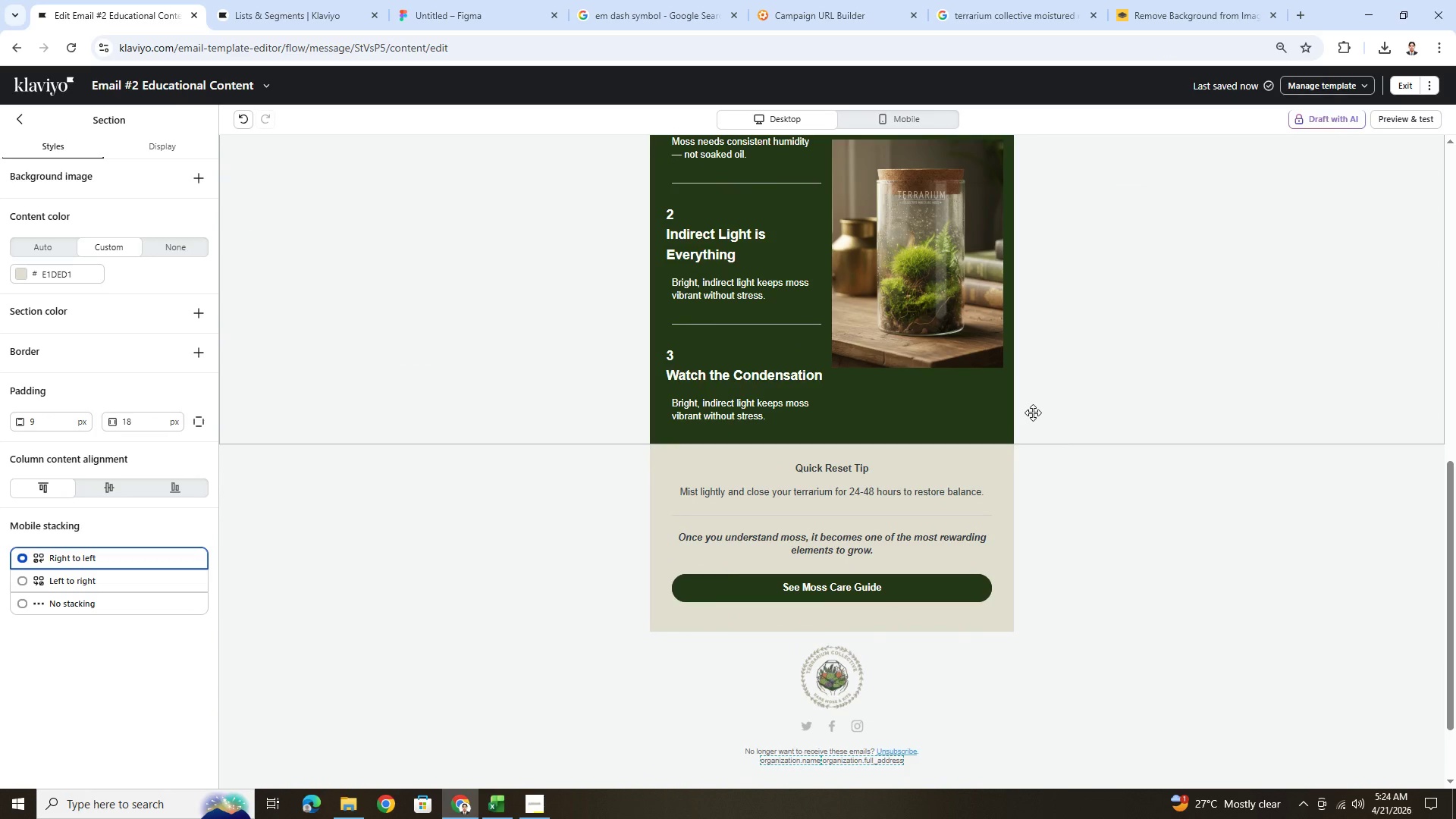 
scroll: coordinate [1036, 413], scroll_direction: up, amount: 3.0
 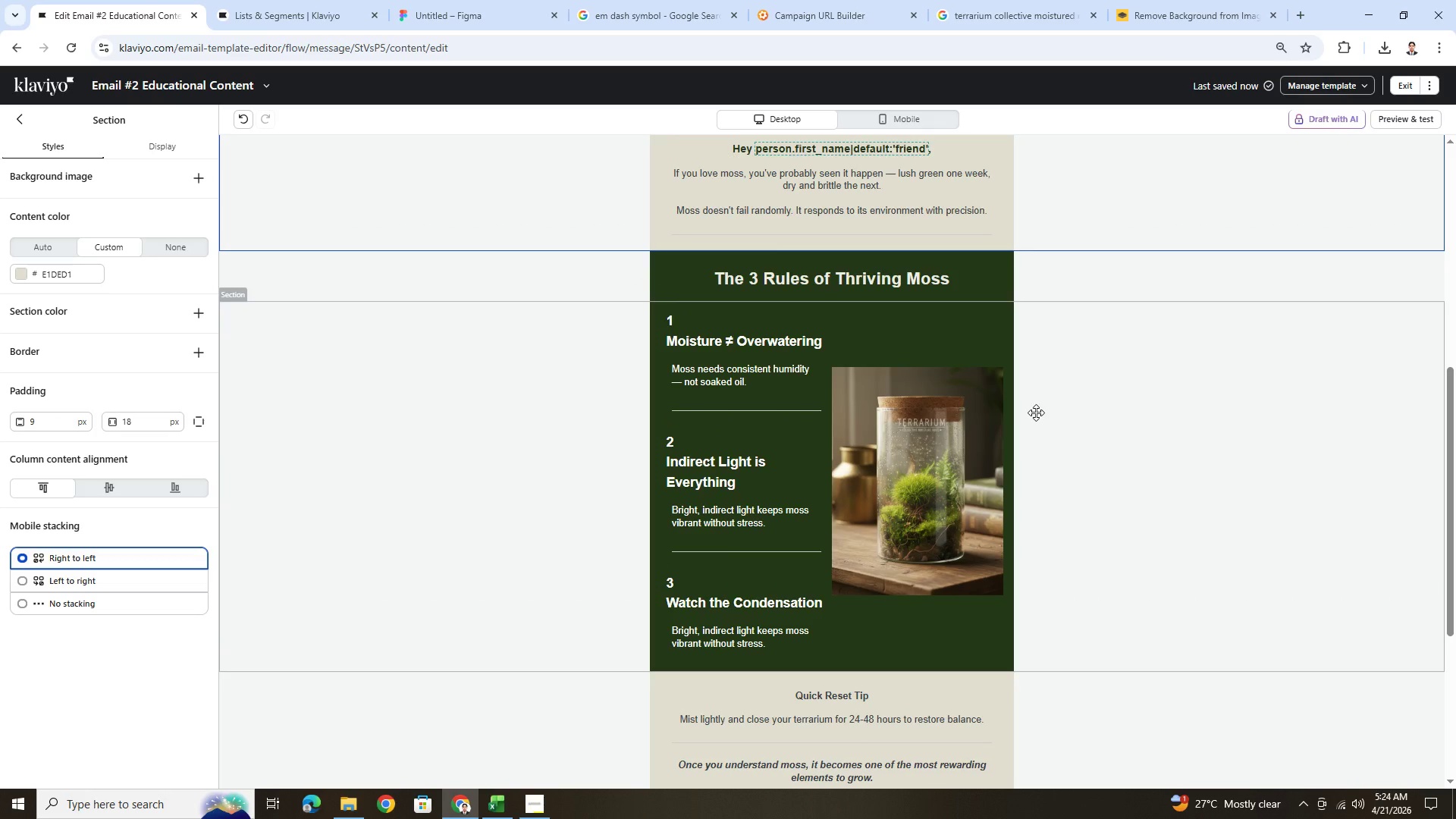 
wait(5.7)
 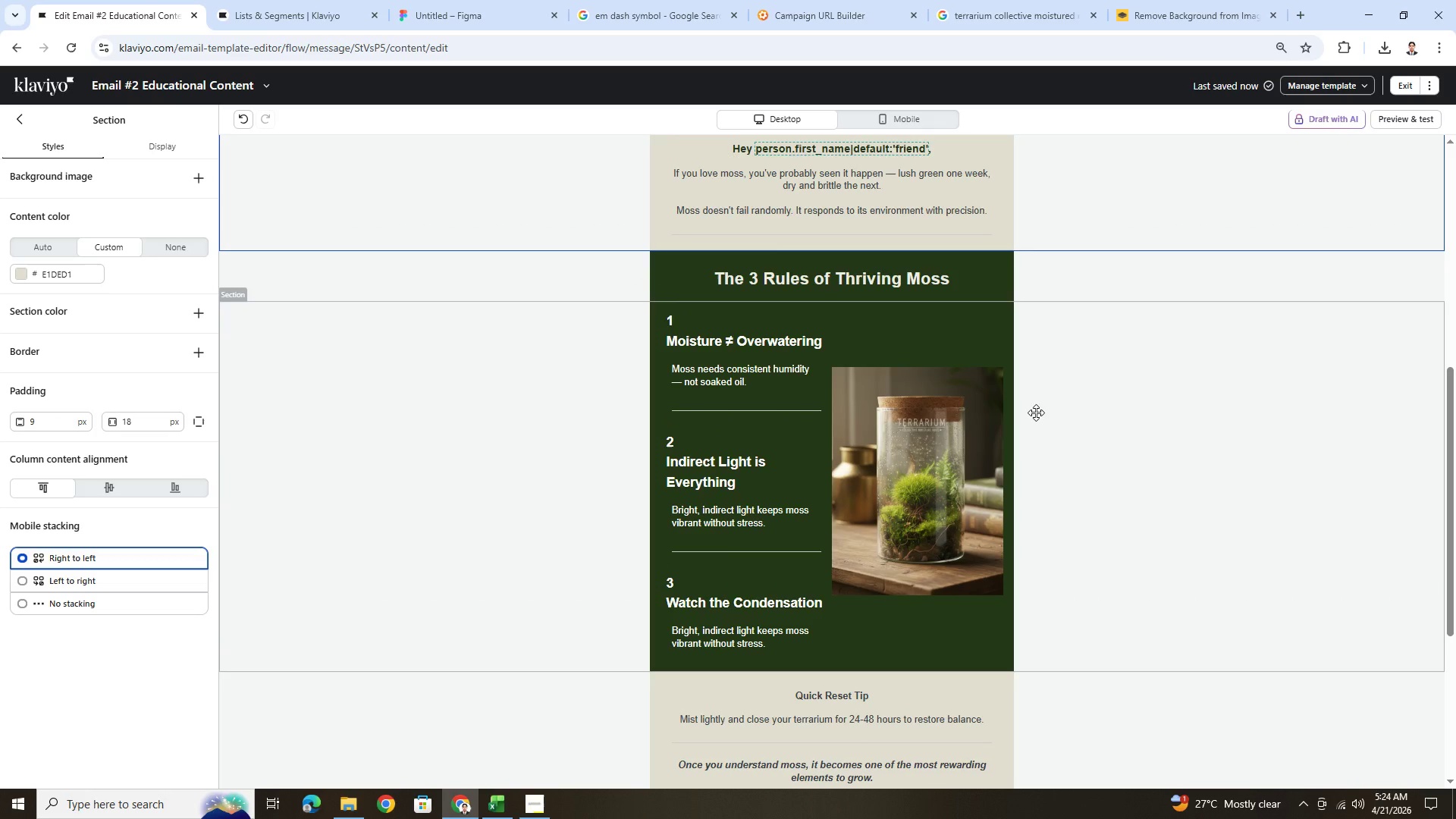 
scroll: coordinate [1036, 413], scroll_direction: down, amount: 2.0
 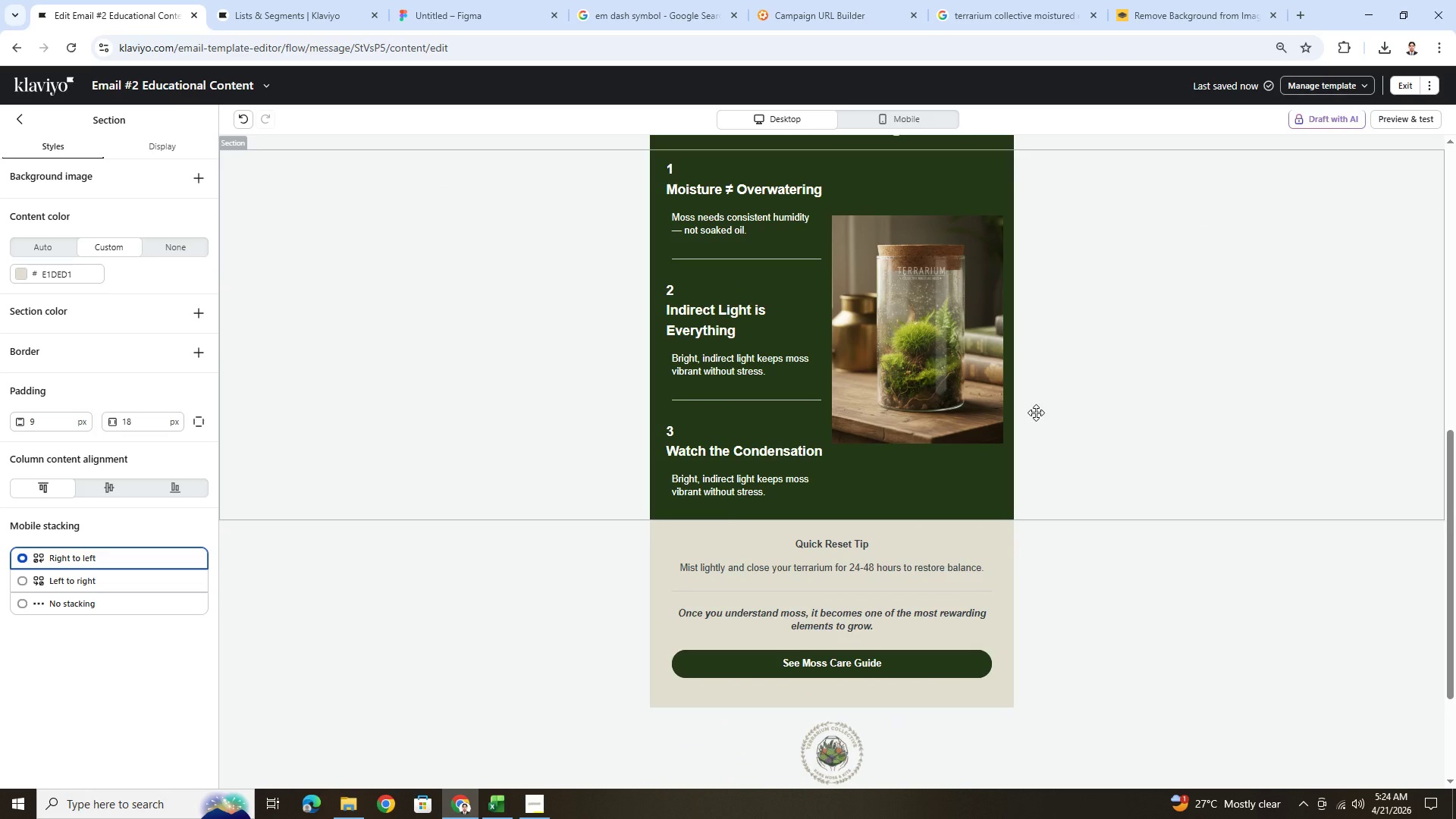 
scroll: coordinate [1089, 612], scroll_direction: up, amount: 2.0
 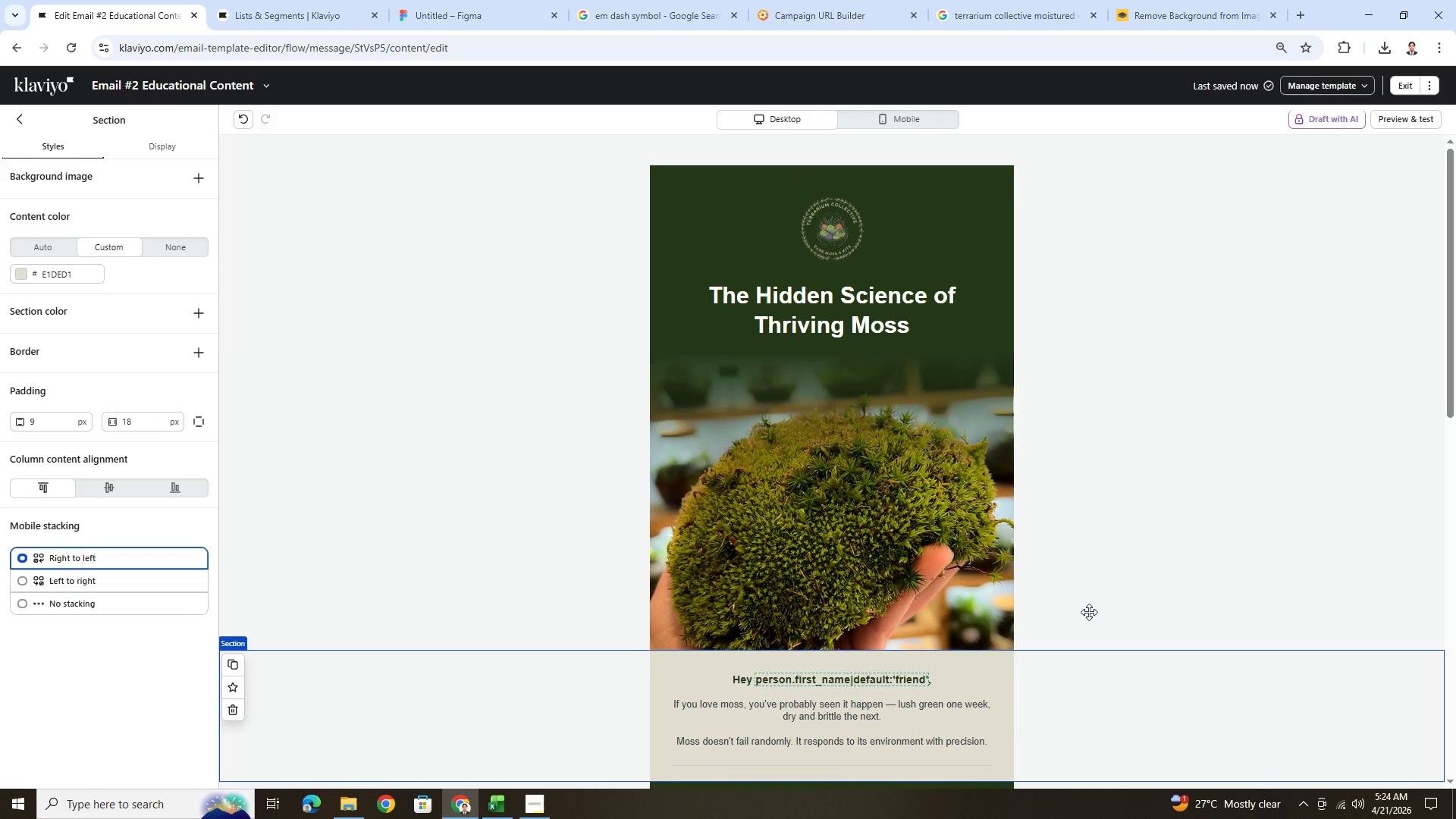 
hold_key(key=ControlLeft, duration=0.41)
scroll: coordinate [1089, 612], scroll_direction: down, amount: 5.0
 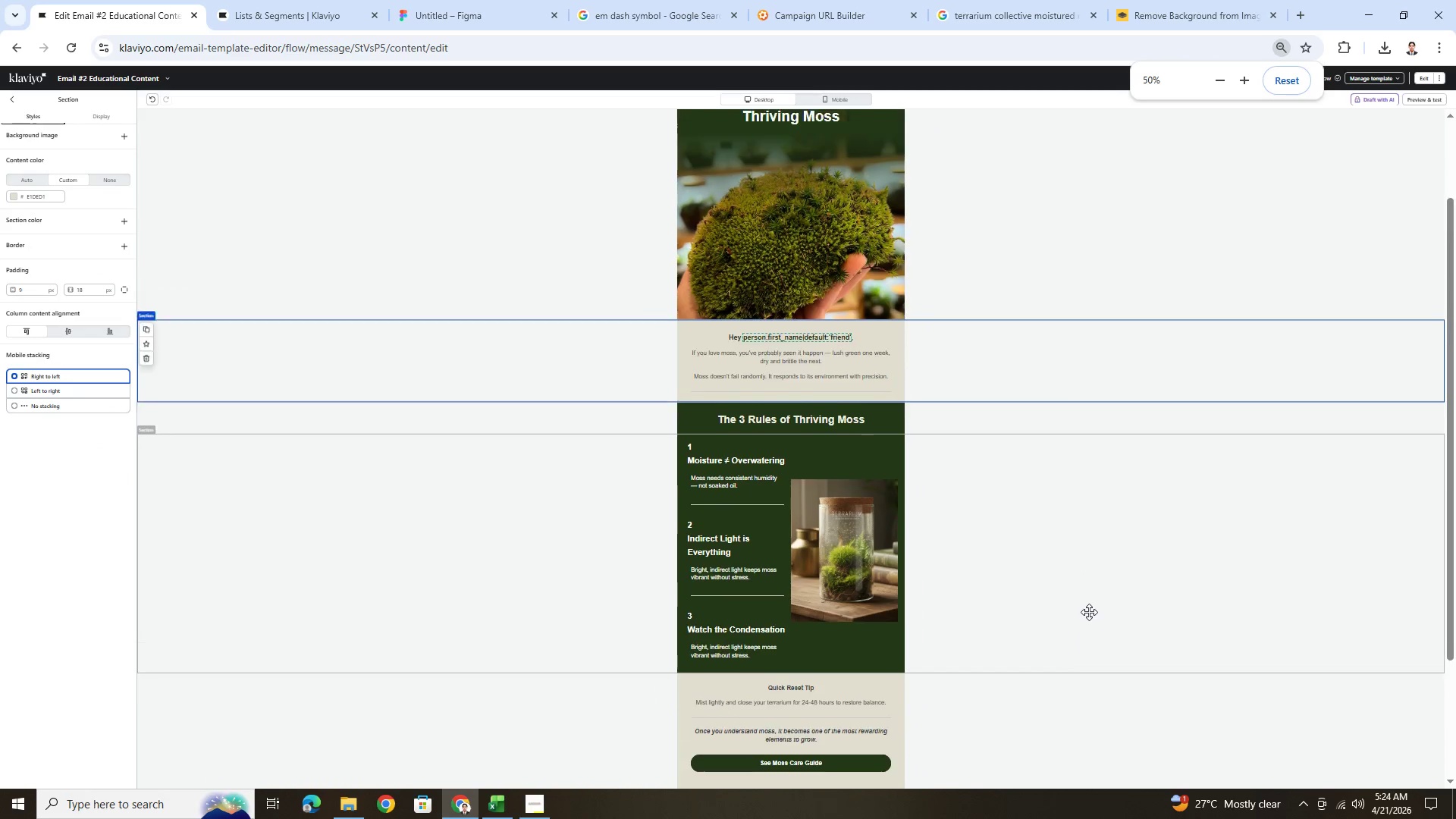 
hold_key(key=ControlLeft, duration=0.38)
 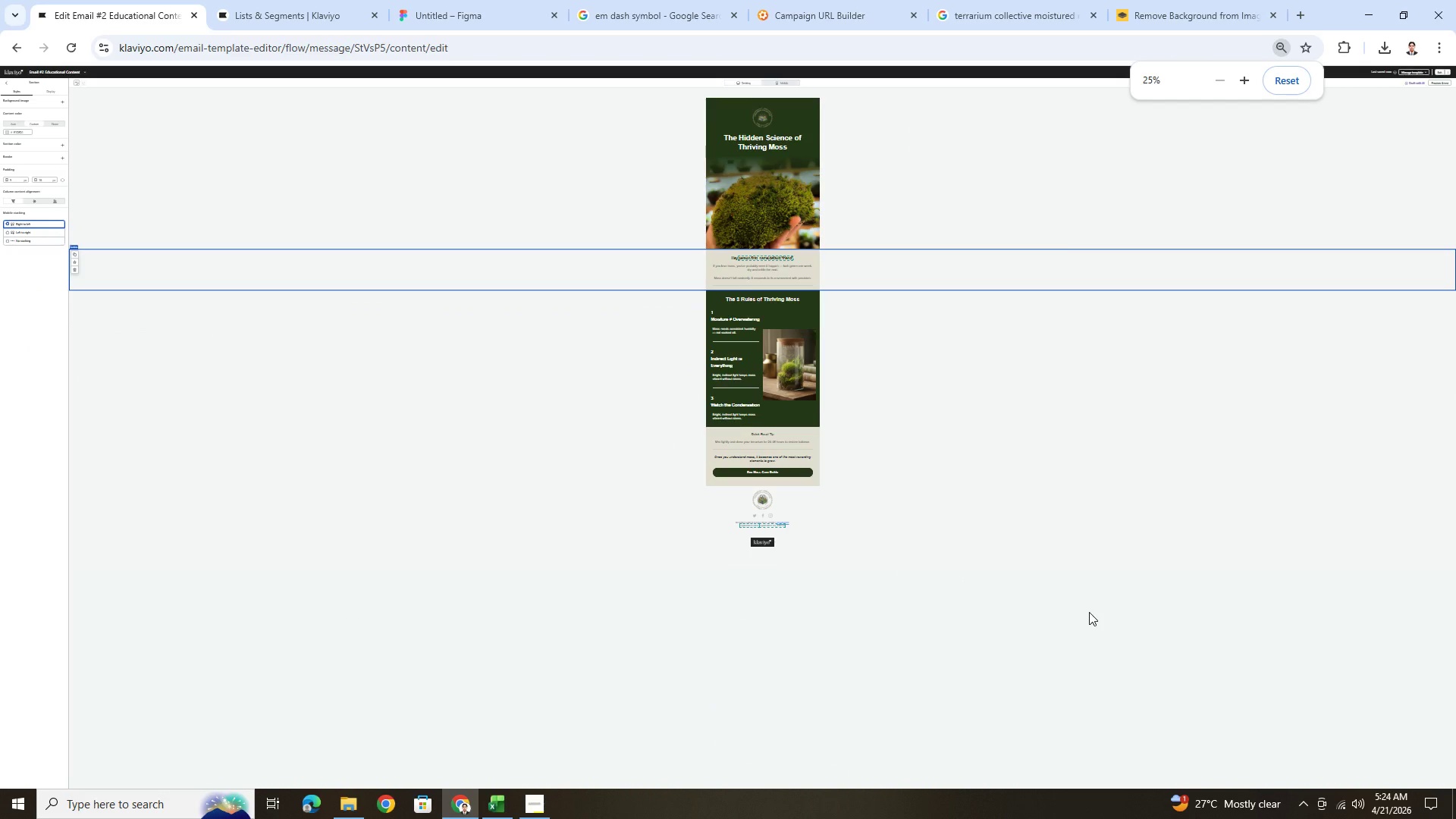 
hold_key(key=ControlLeft, duration=0.97)
scroll: coordinate [1089, 612], scroll_direction: up, amount: 2.0
 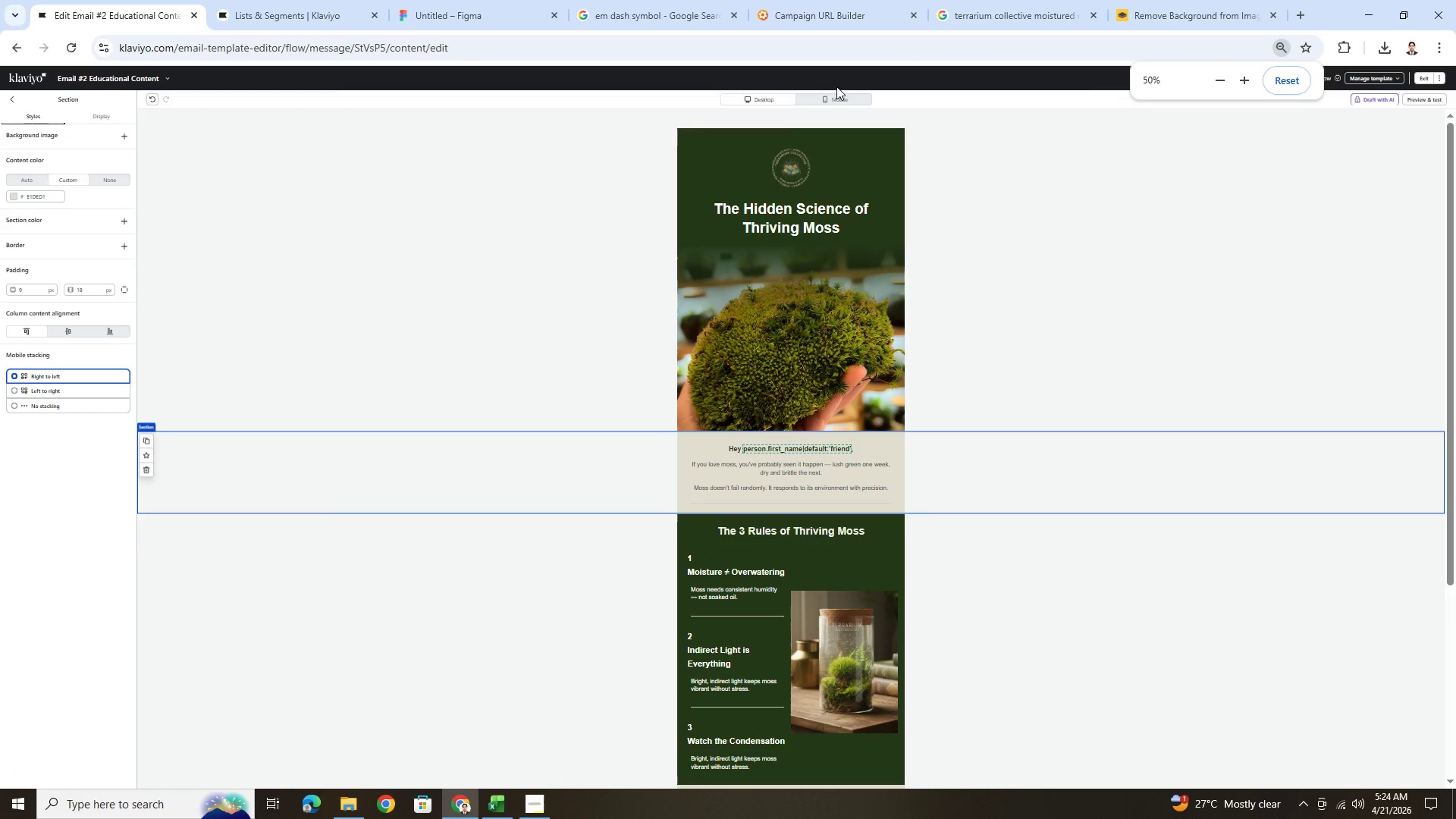 
left_click([834, 100])
 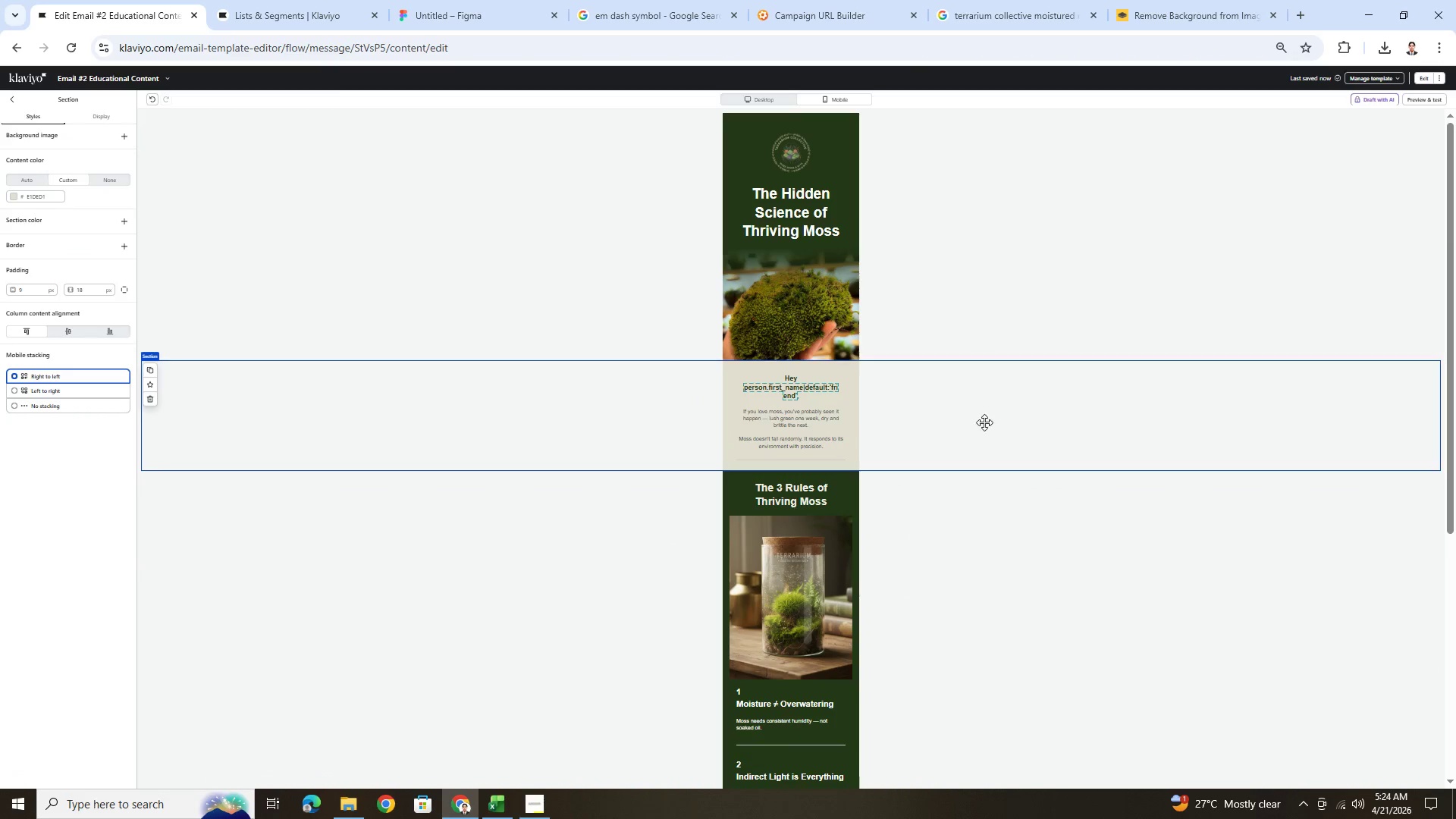 
scroll: coordinate [981, 471], scroll_direction: down, amount: 3.0
 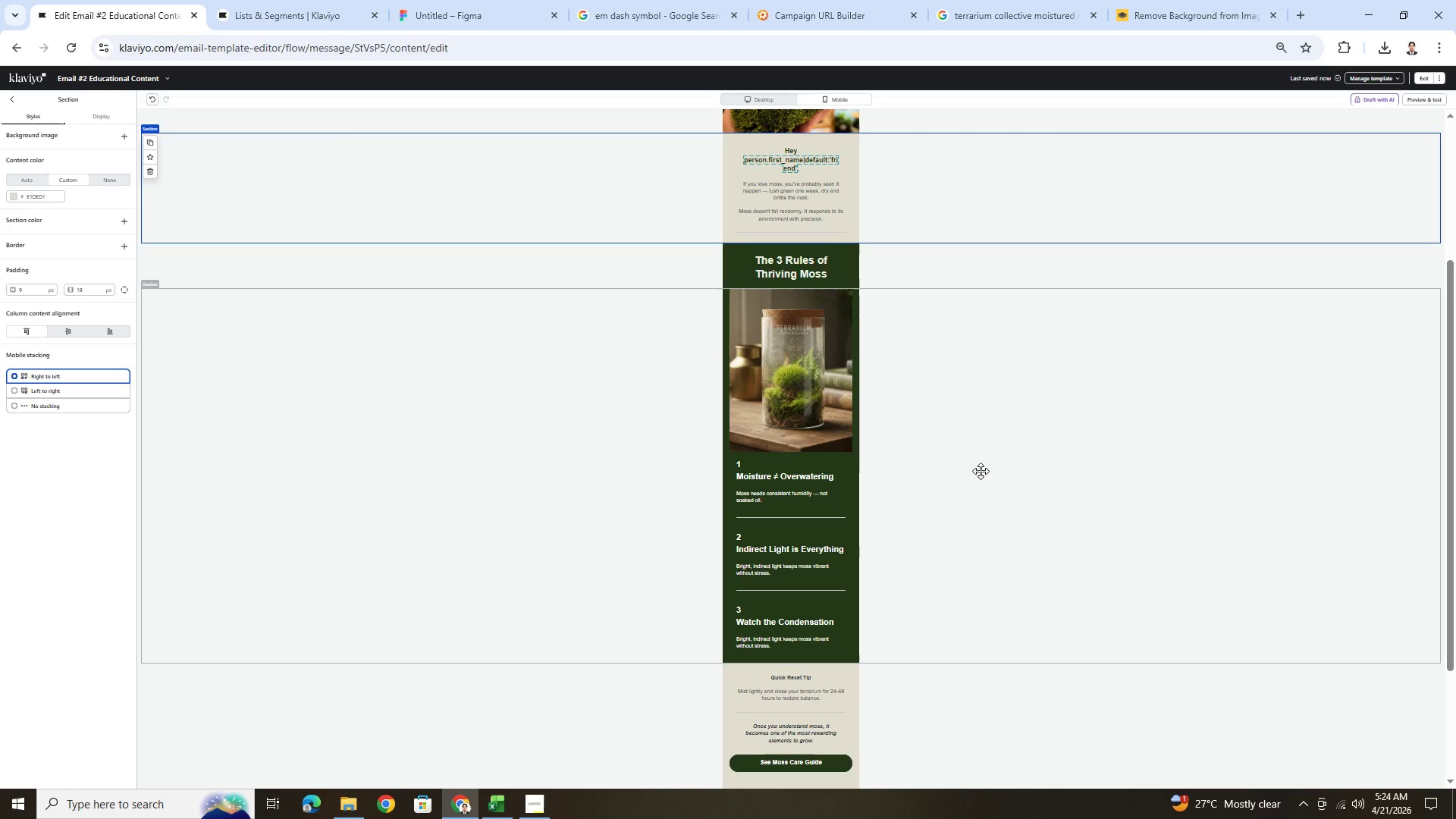 
scroll: coordinate [981, 470], scroll_direction: up, amount: 3.0
 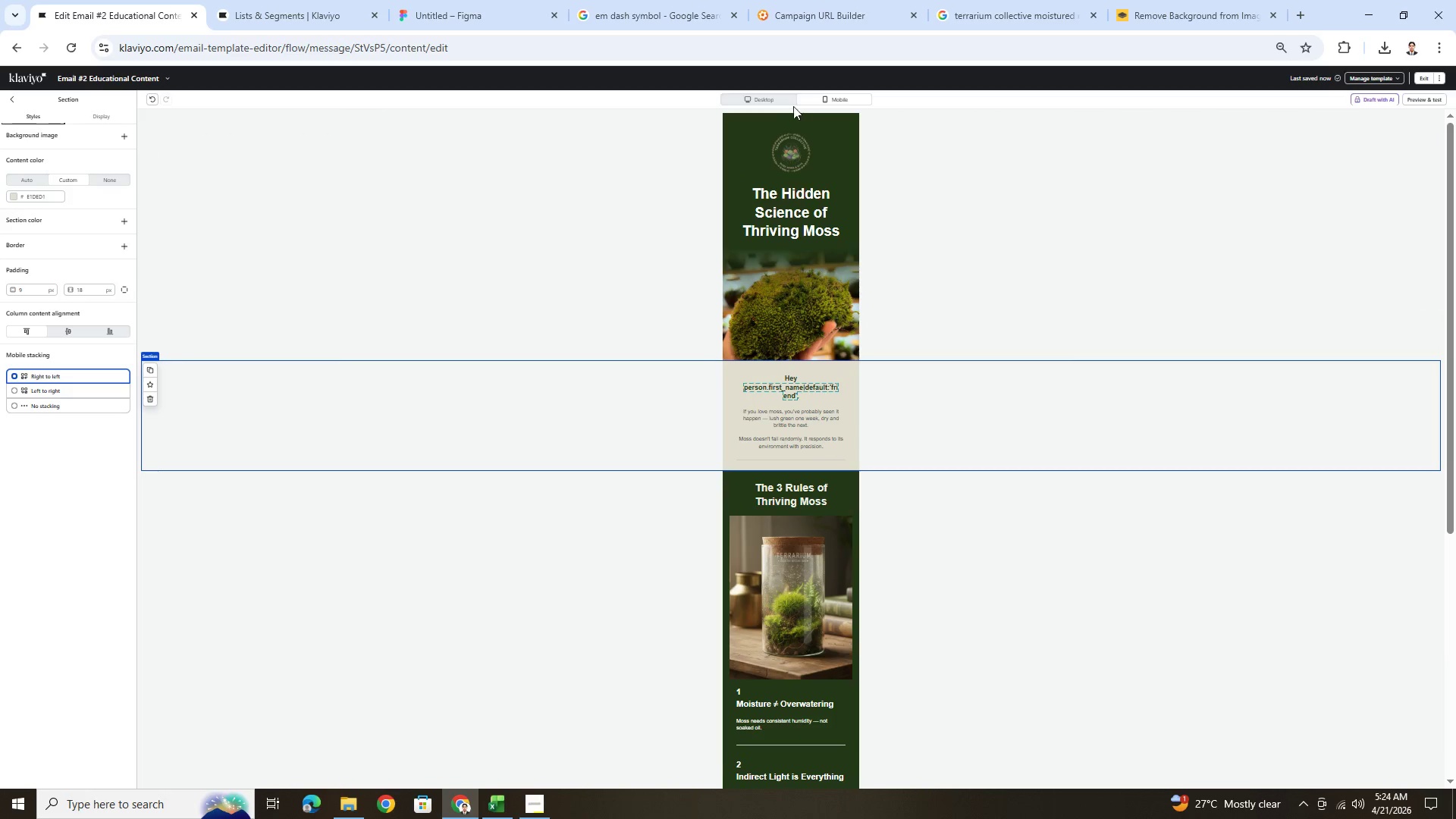 
left_click([770, 100])
 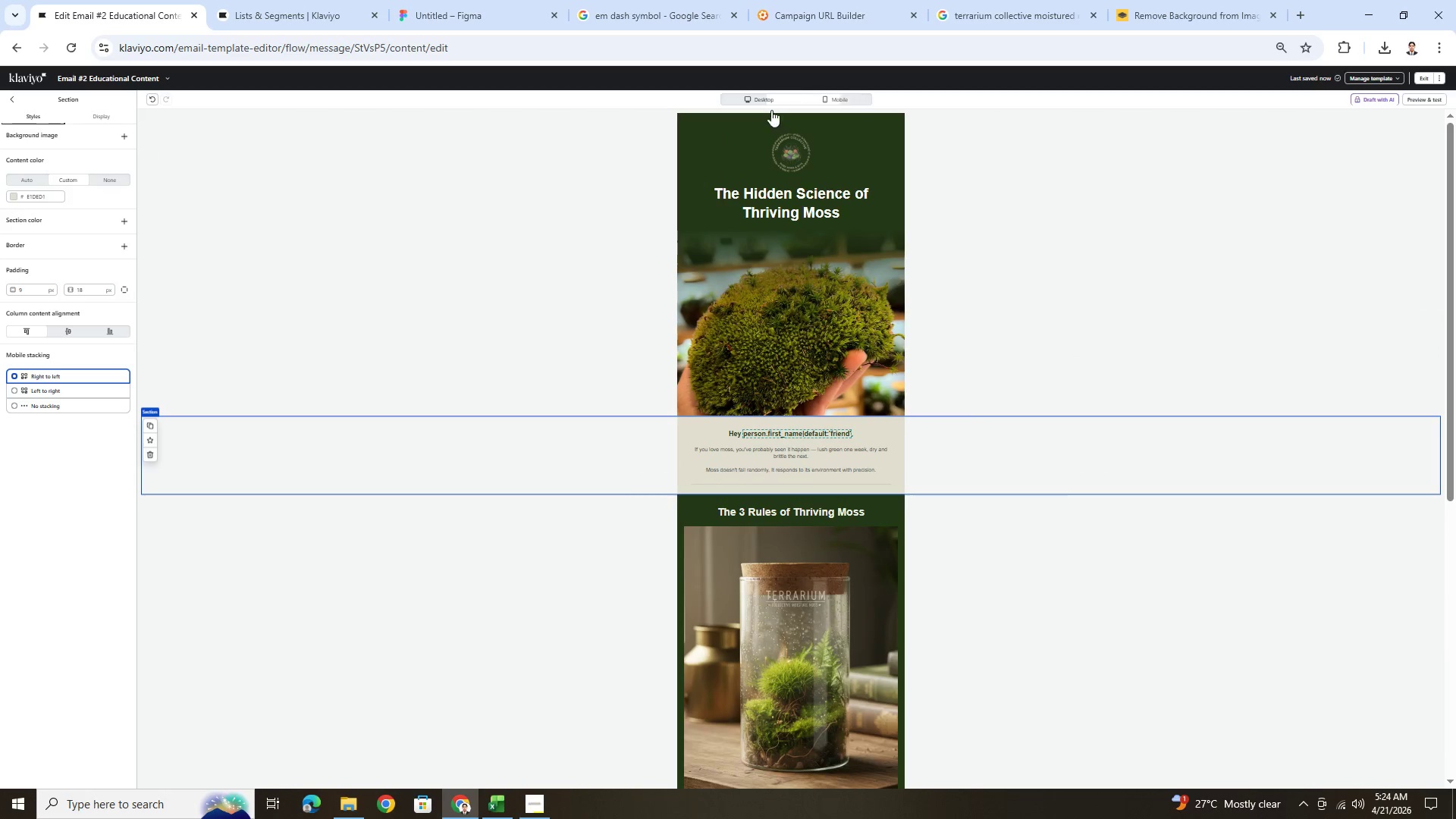 
hold_key(key=ControlLeft, duration=0.33)
scroll: coordinate [945, 278], scroll_direction: up, amount: 2.0